 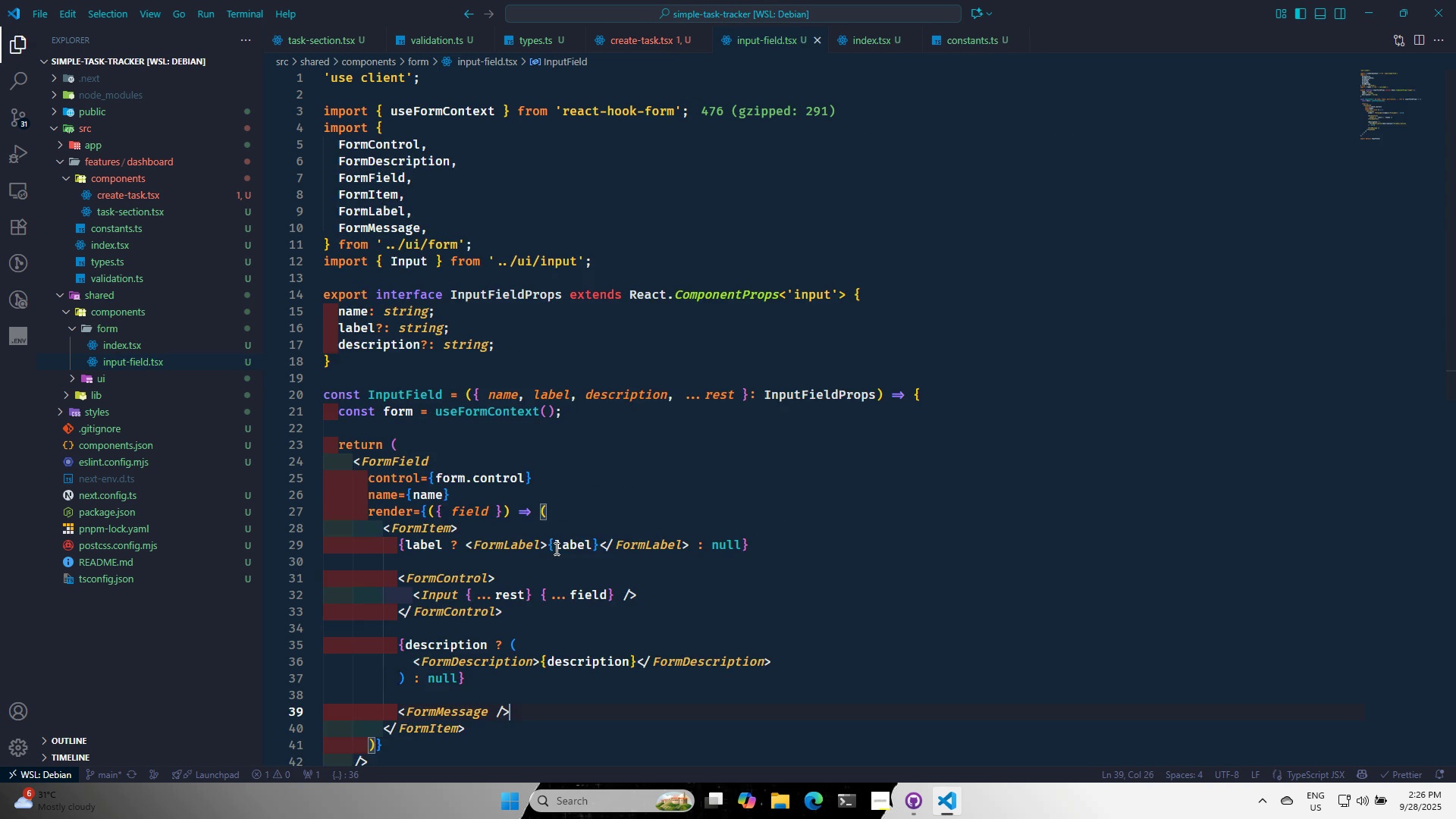 
key(Control+S)
 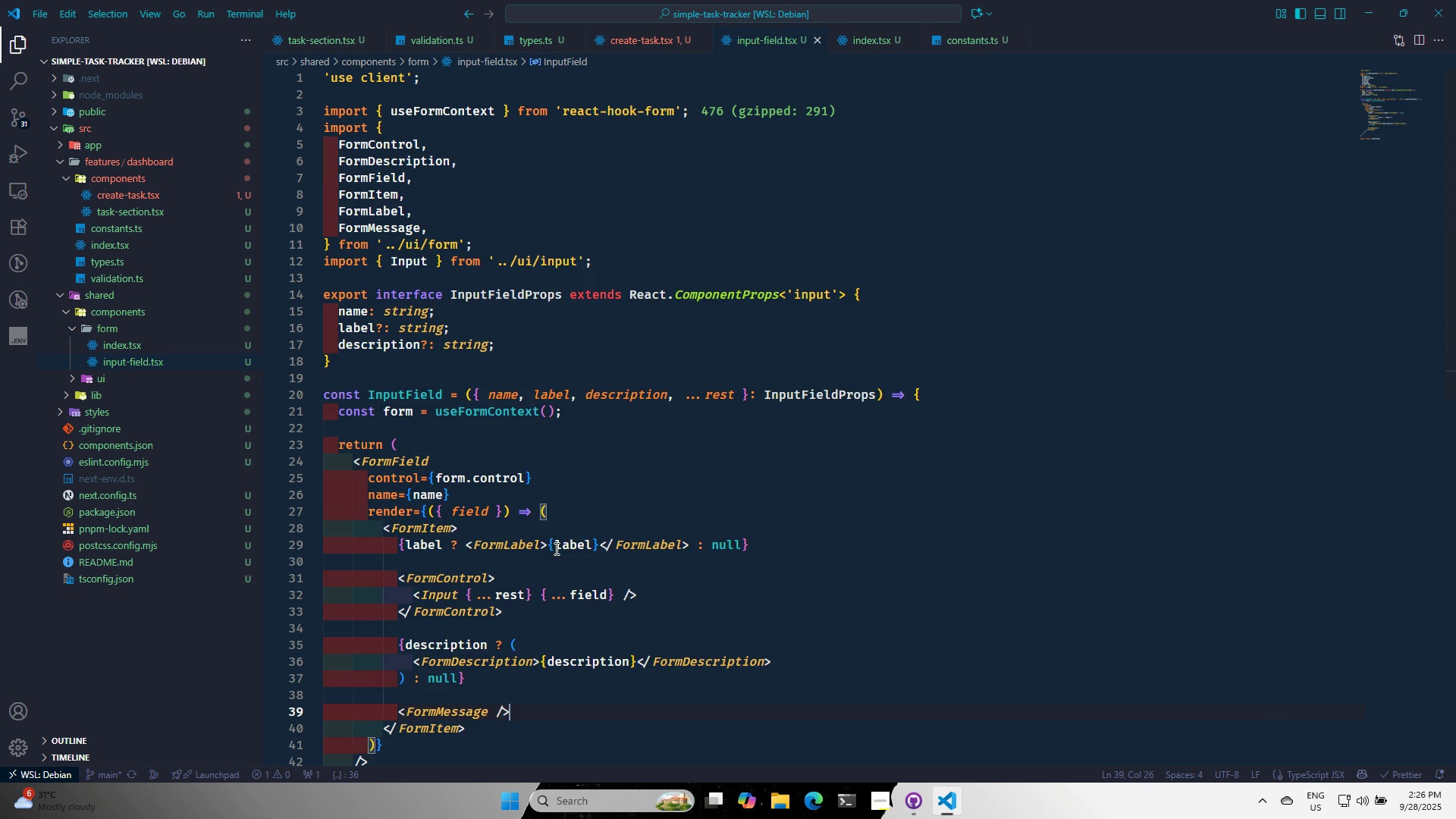 
key(Alt+AltLeft)
 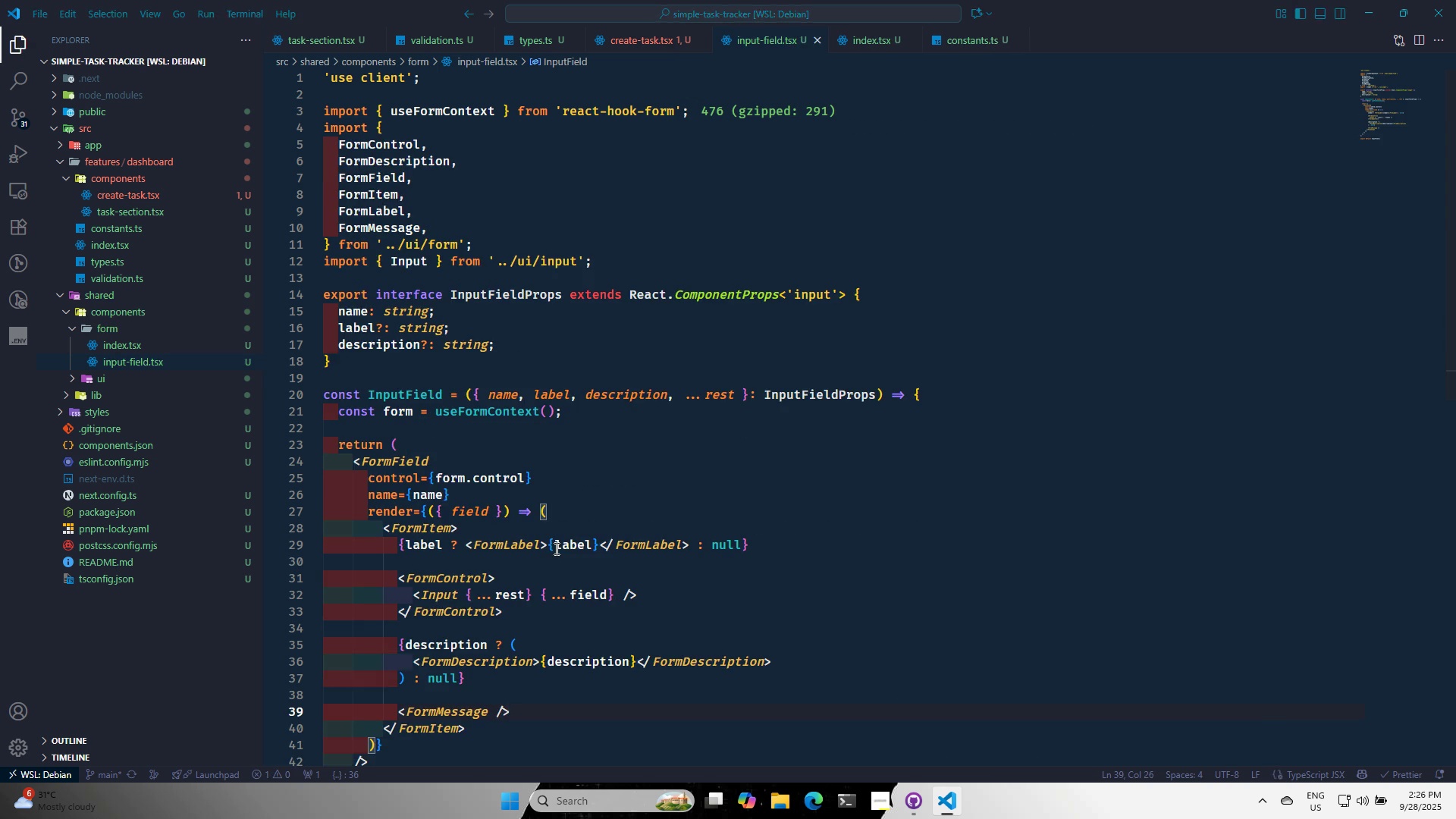 
key(Alt+Tab)
 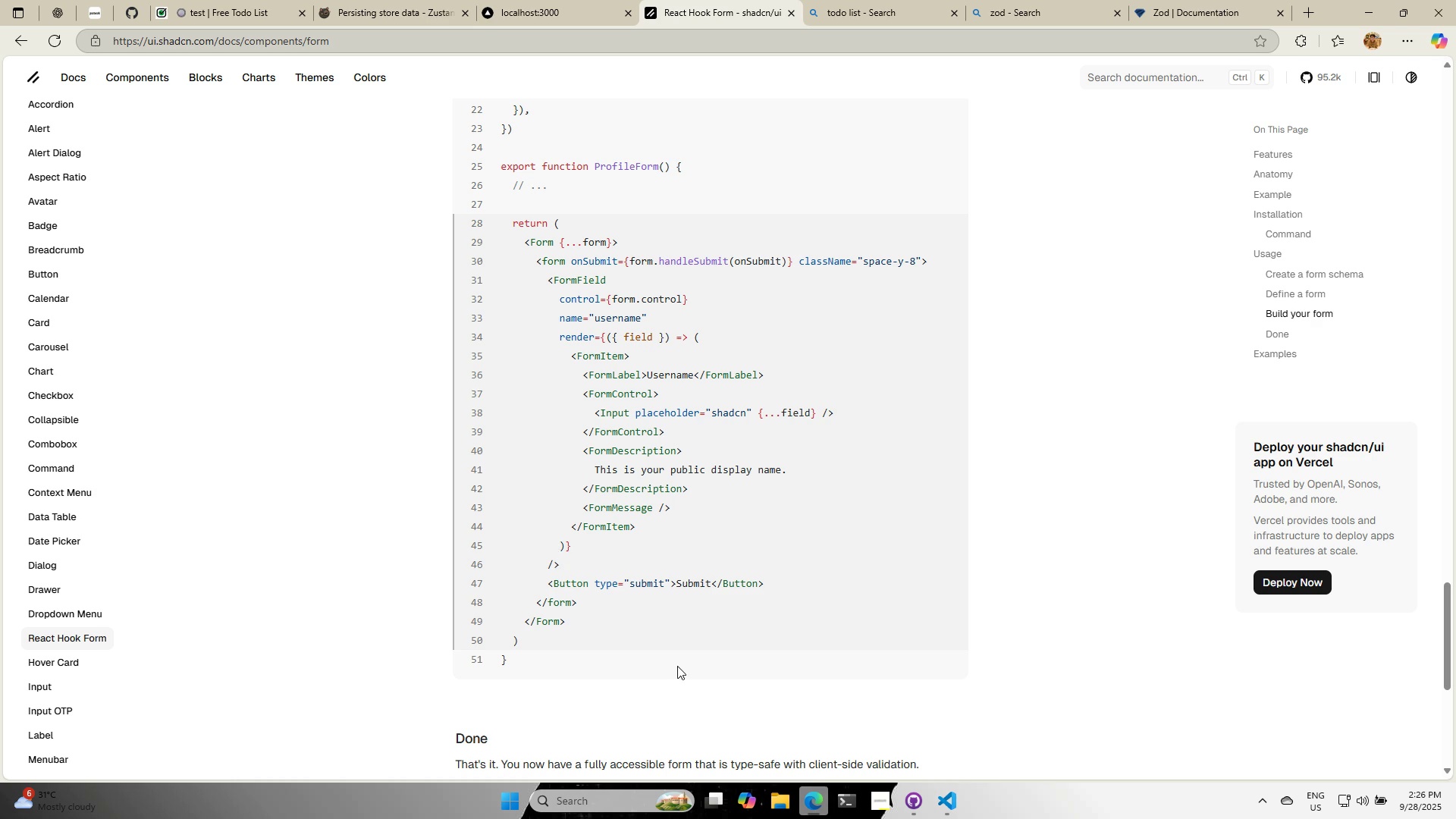 
key(Alt+AltLeft)
 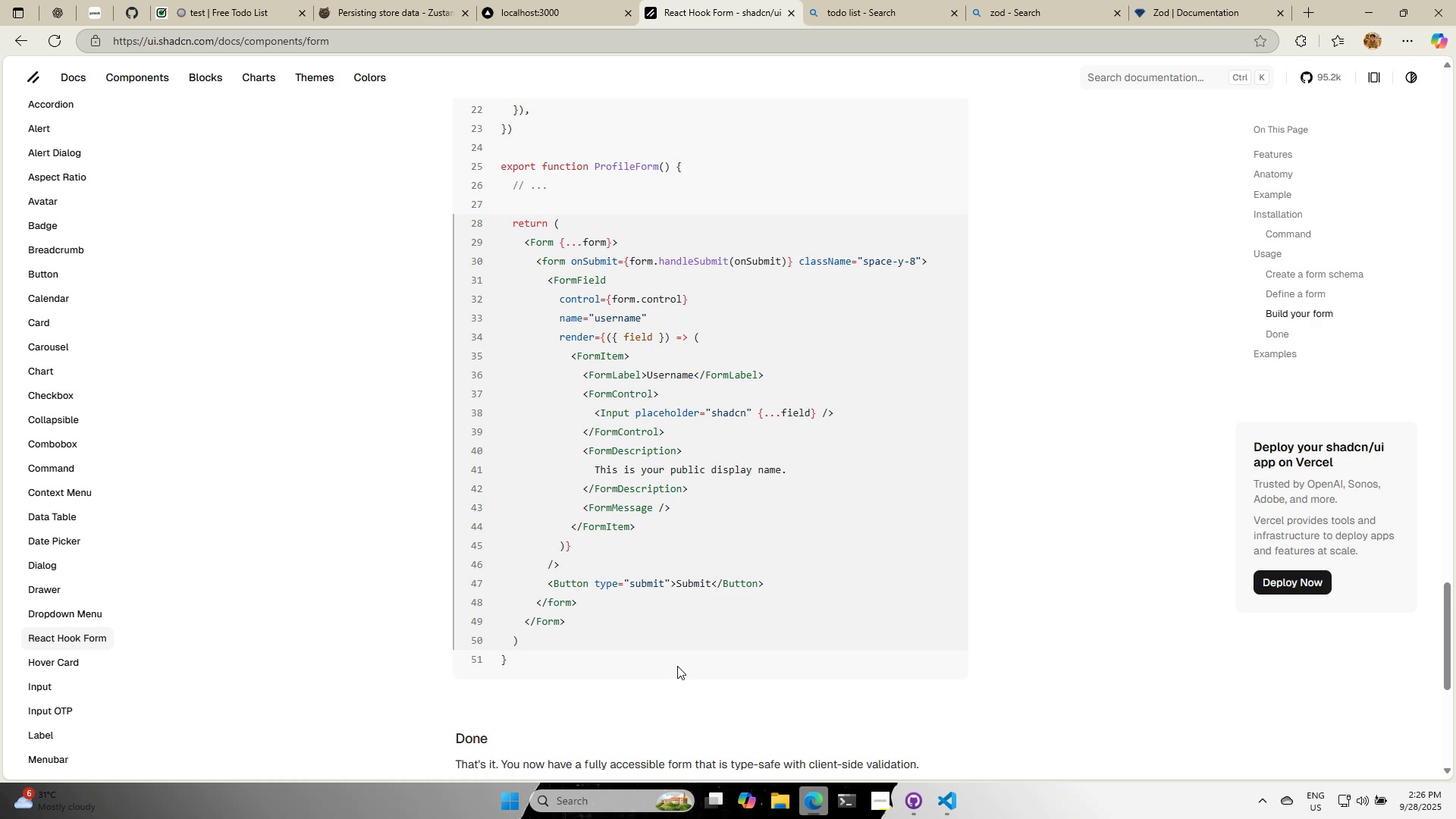 
key(Alt+Tab)
 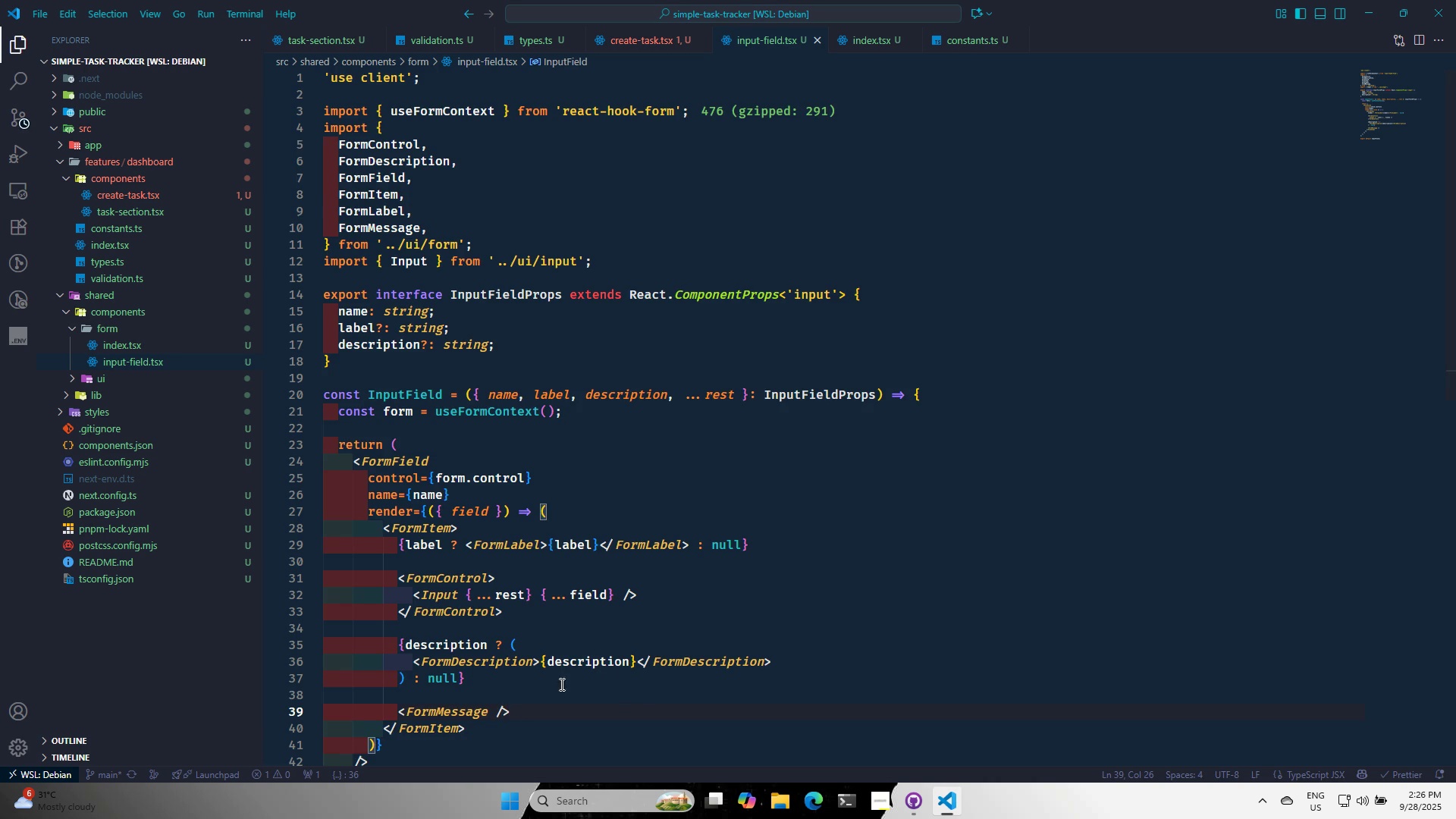 
scroll: coordinate [552, 679], scroll_direction: down, amount: 1.0
 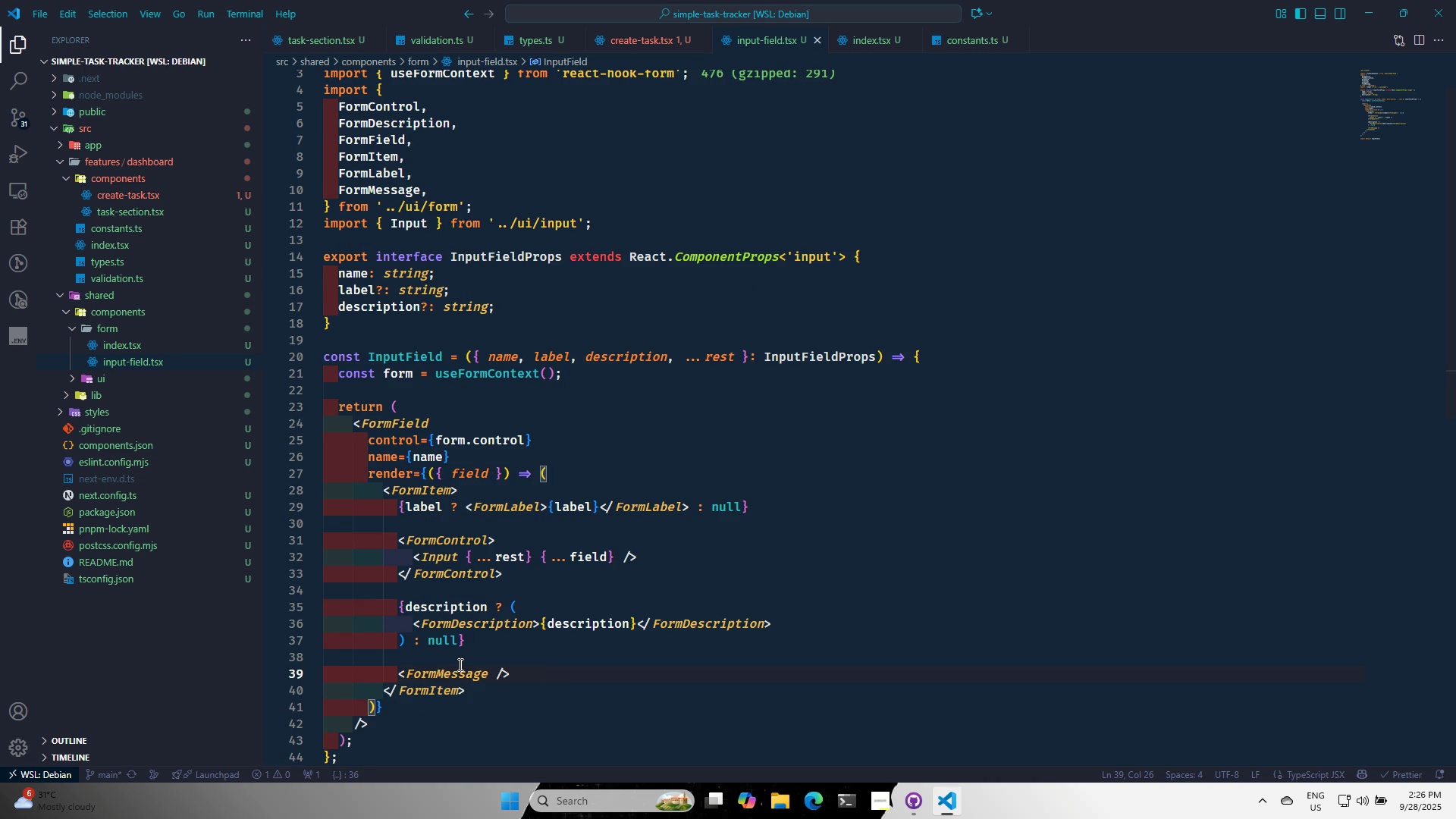 
scroll: coordinate [599, 665], scroll_direction: up, amount: 4.0
 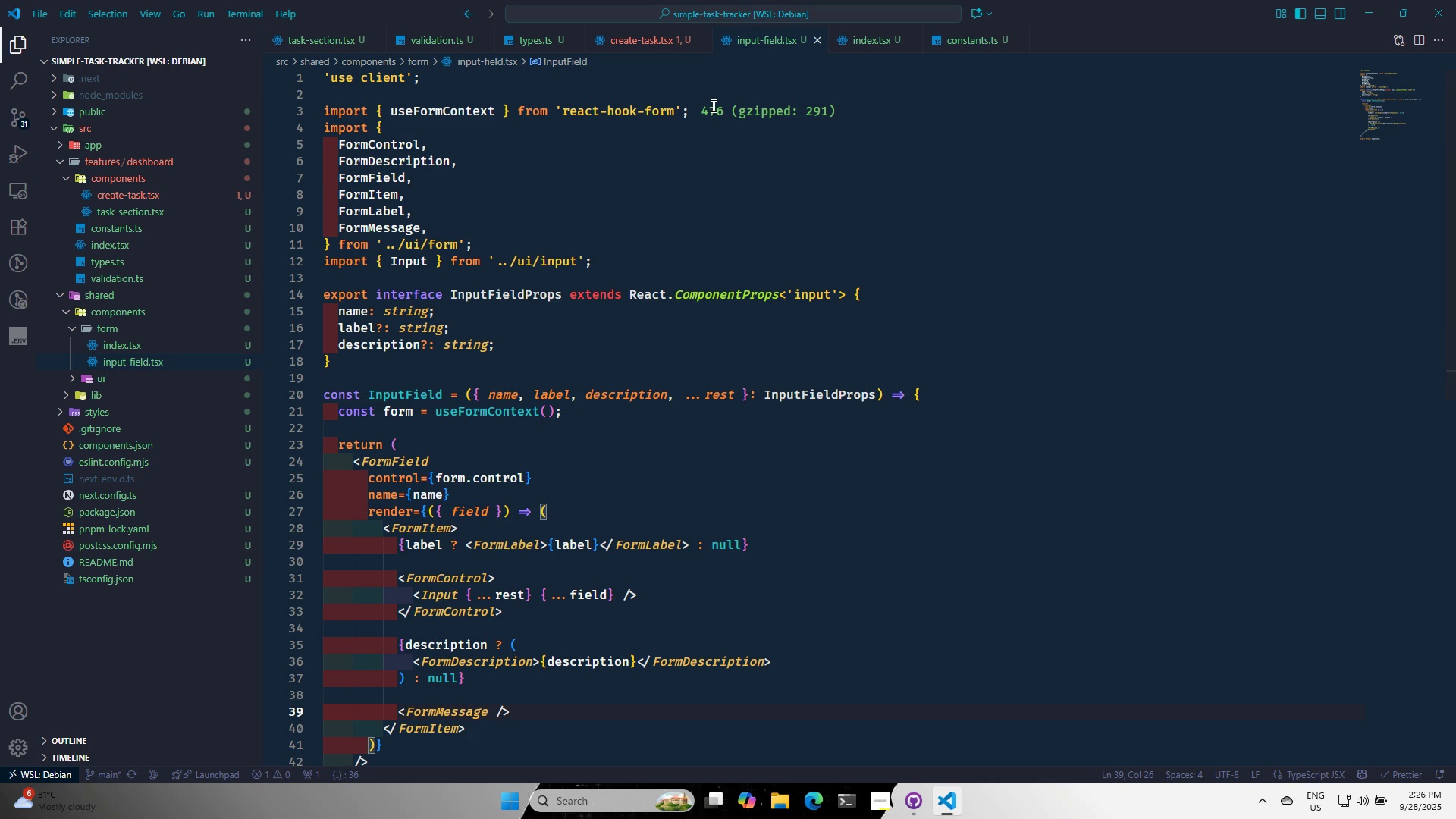 
left_click([702, 110])
 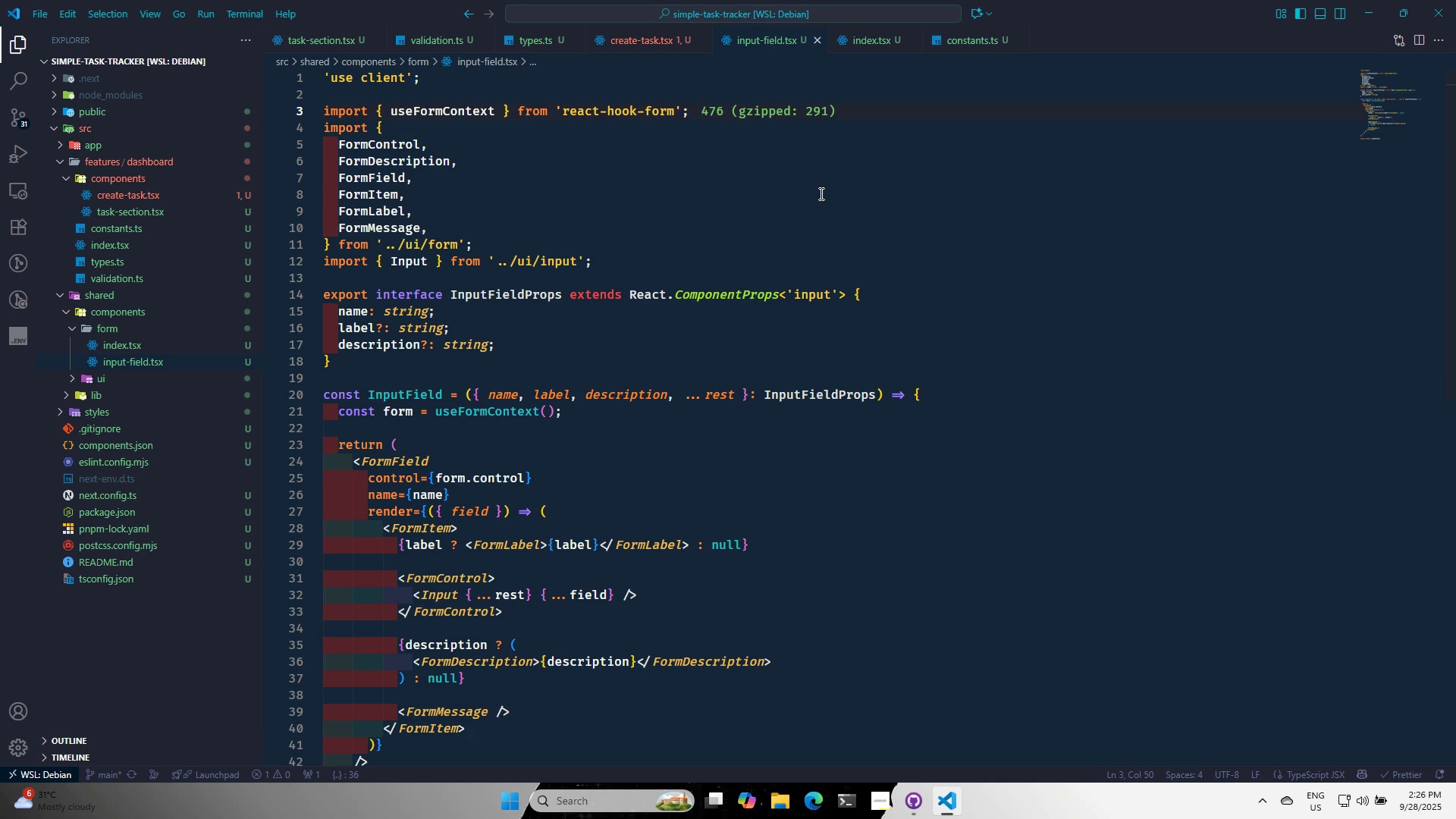 
key(Enter)